 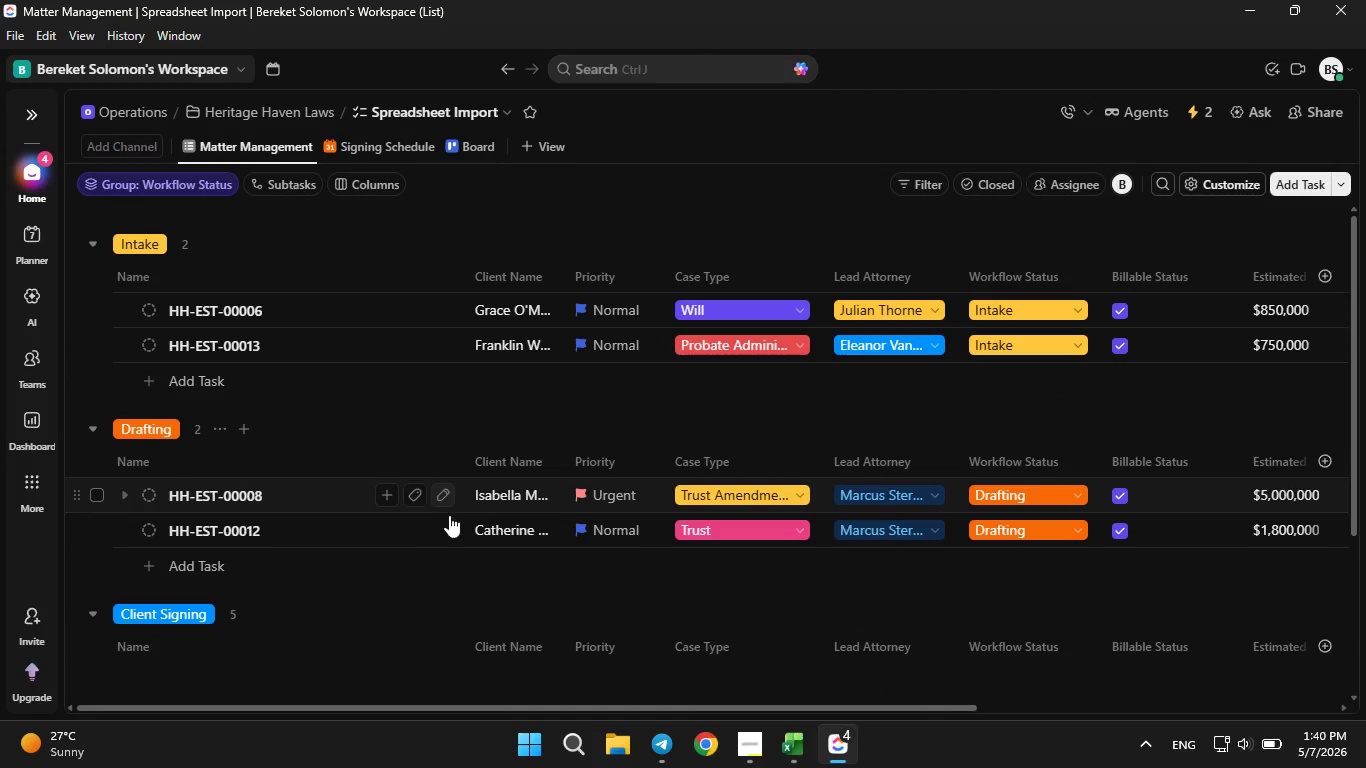 
left_click_drag(start_coordinate=[462, 269], to_coordinate=[339, 274])
 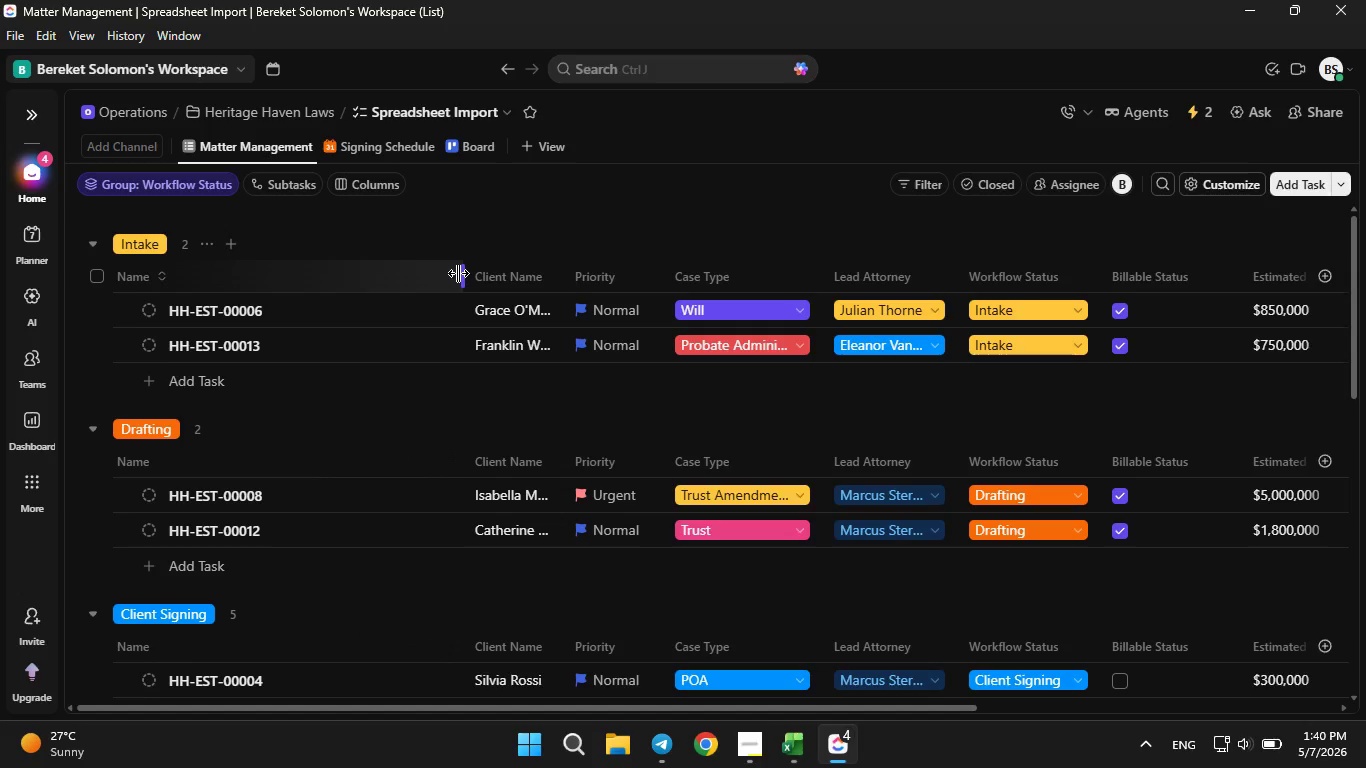 
left_click_drag(start_coordinate=[458, 273], to_coordinate=[411, 280])
 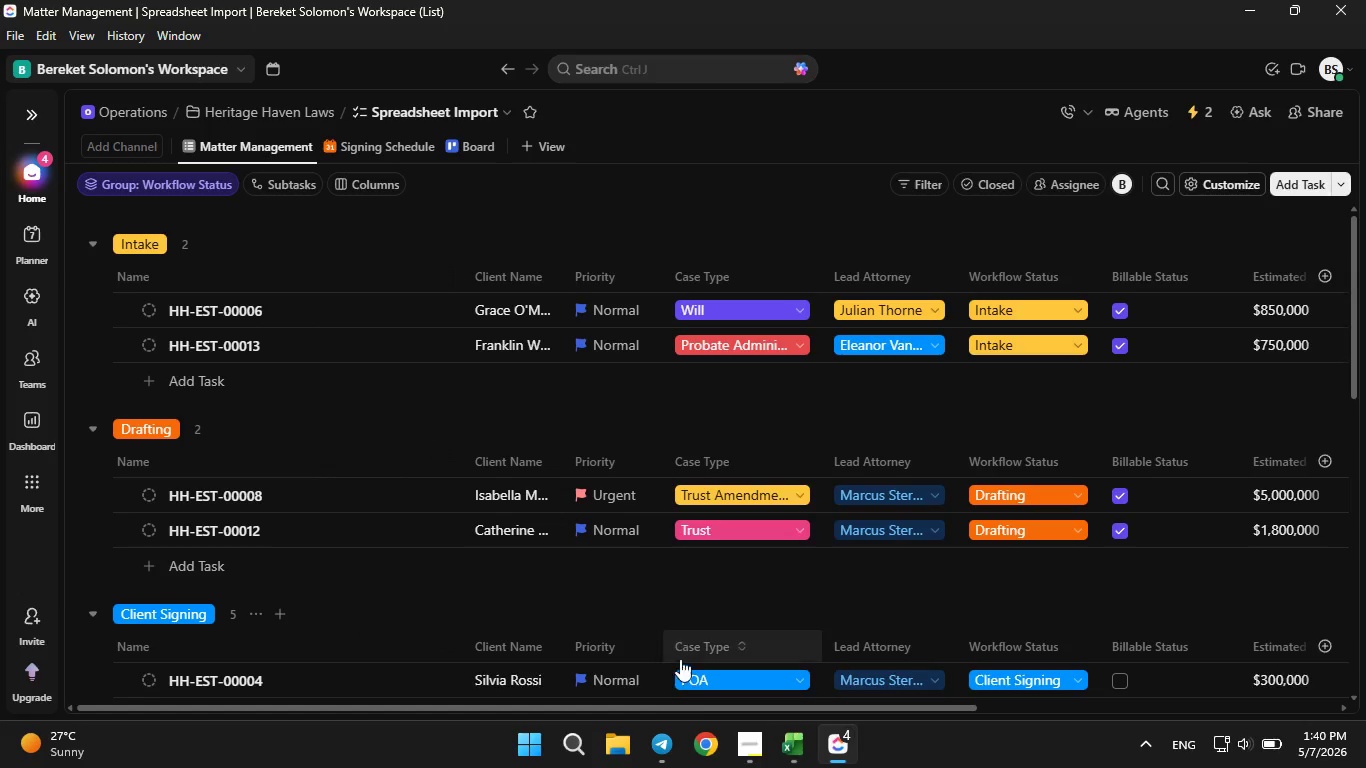 
wait(6.53)
 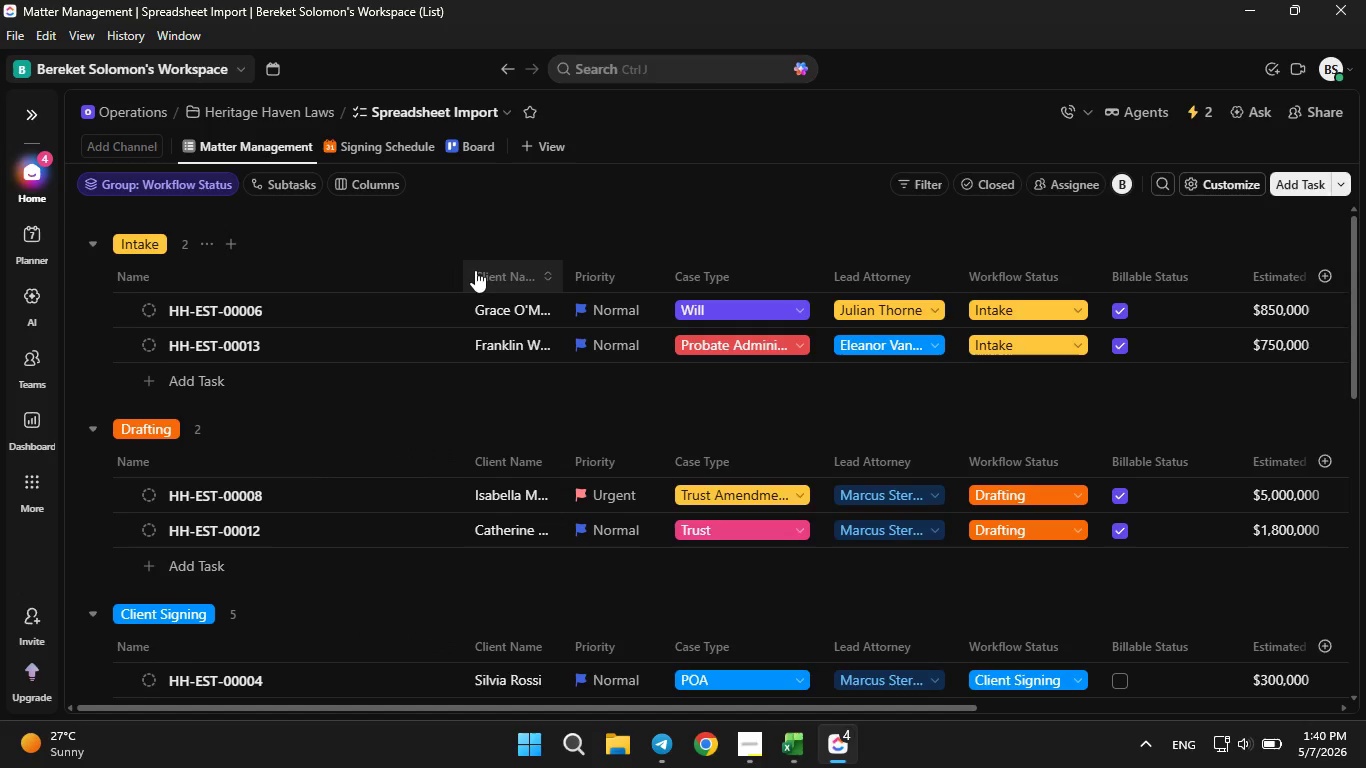 
left_click_drag(start_coordinate=[701, 710], to_coordinate=[649, 719])
 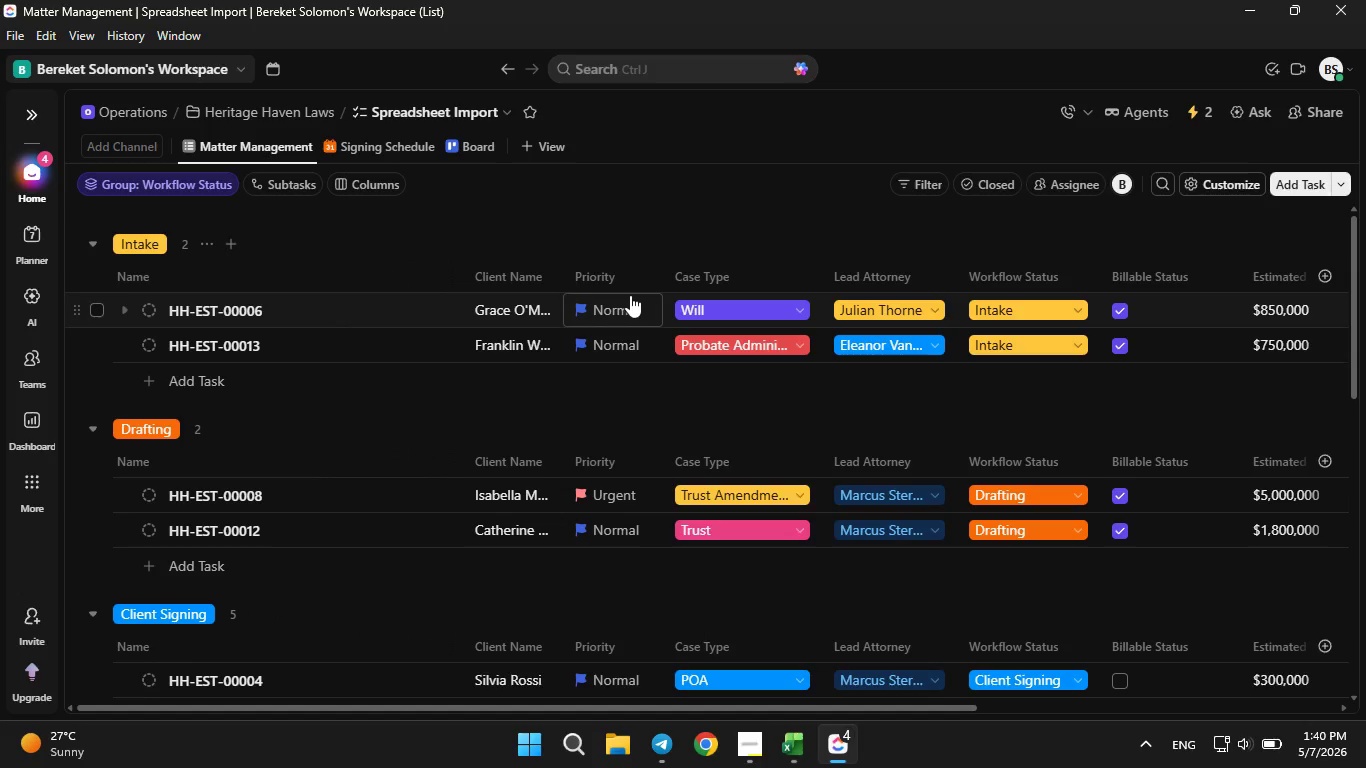 
mouse_move([712, 289])
 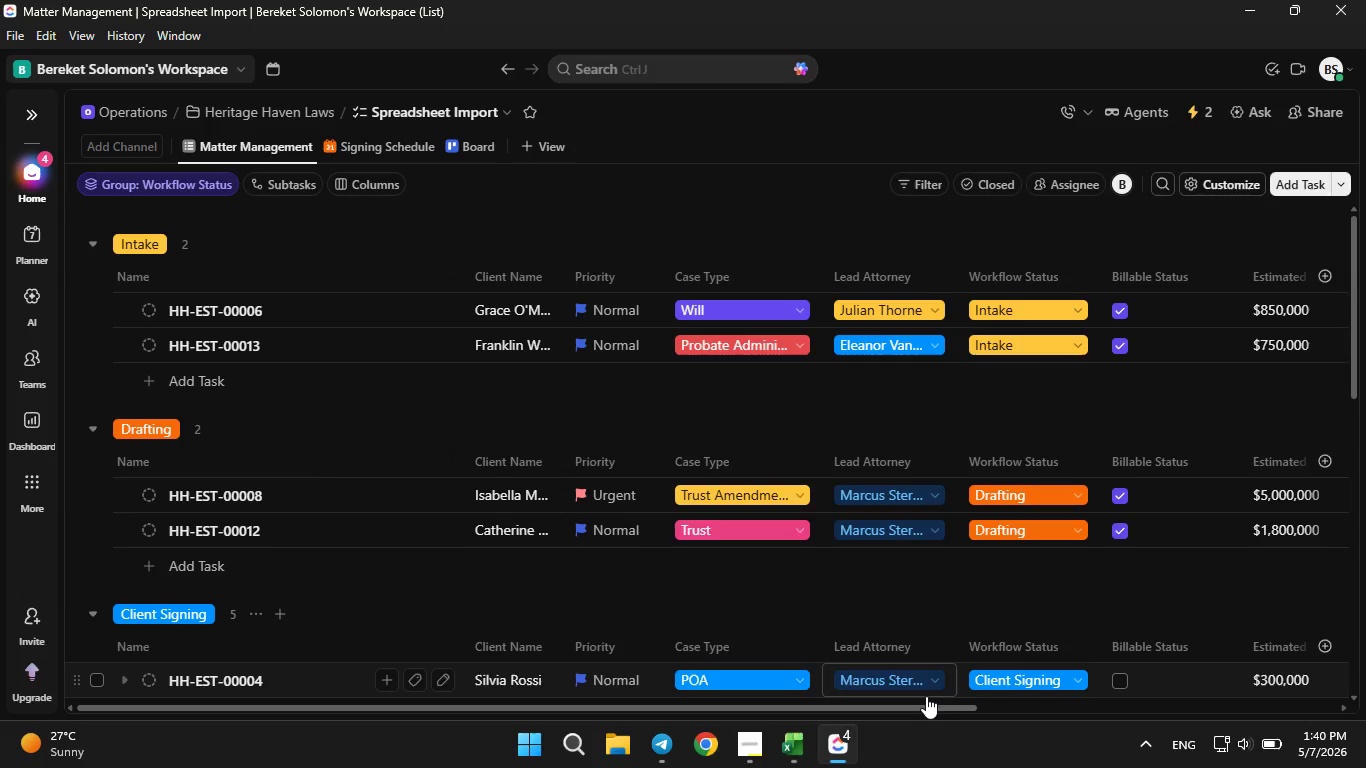 
left_click_drag(start_coordinate=[929, 703], to_coordinate=[1365, 666])
 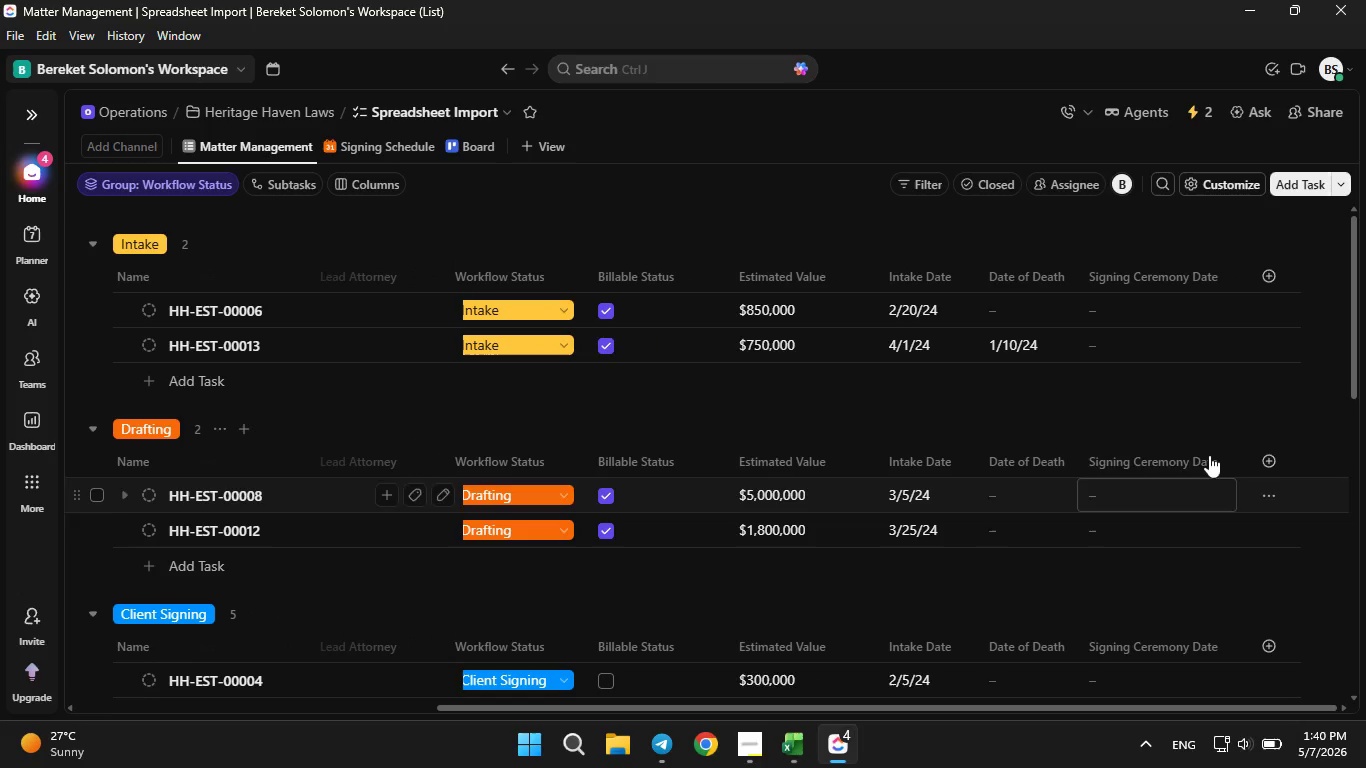 
scroll: coordinate [1204, 446], scroll_direction: down, amount: 3.0
 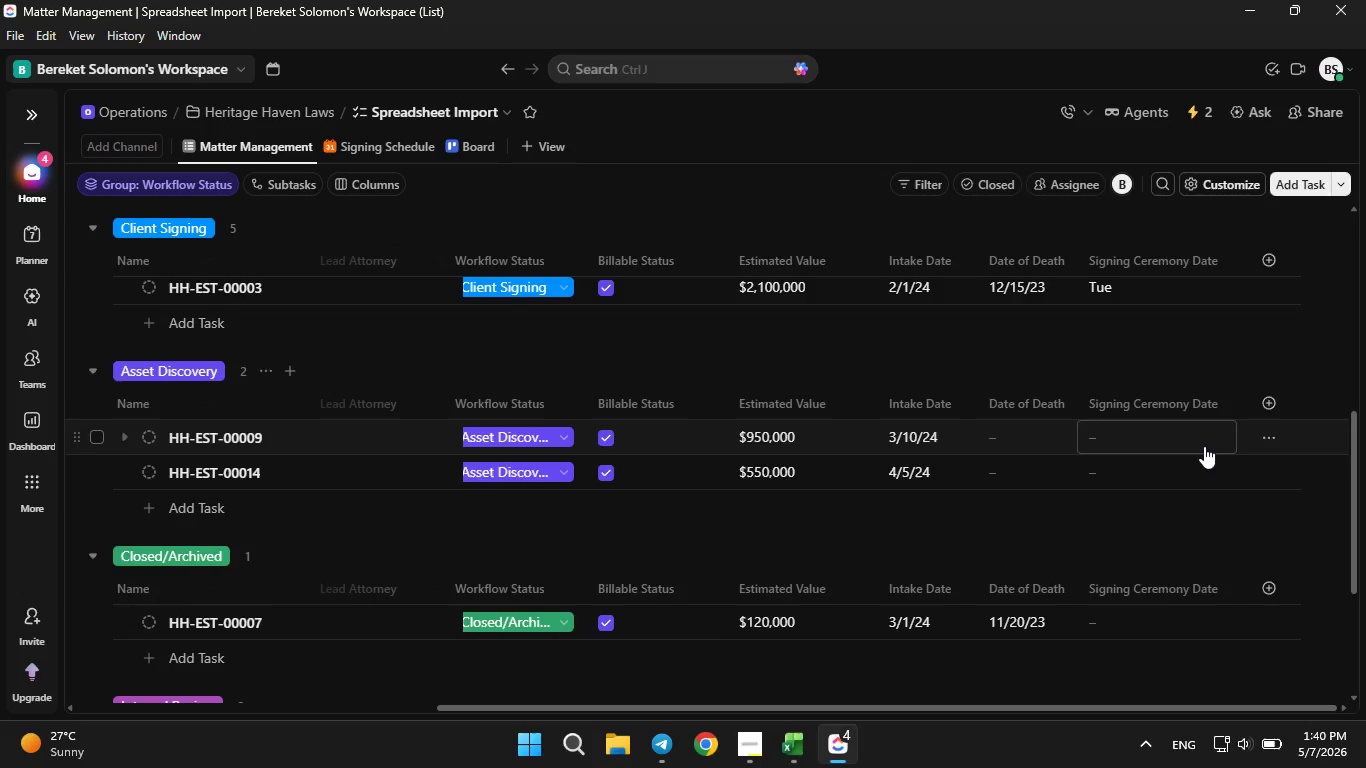 
scroll: coordinate [1204, 446], scroll_direction: none, amount: 0.0
 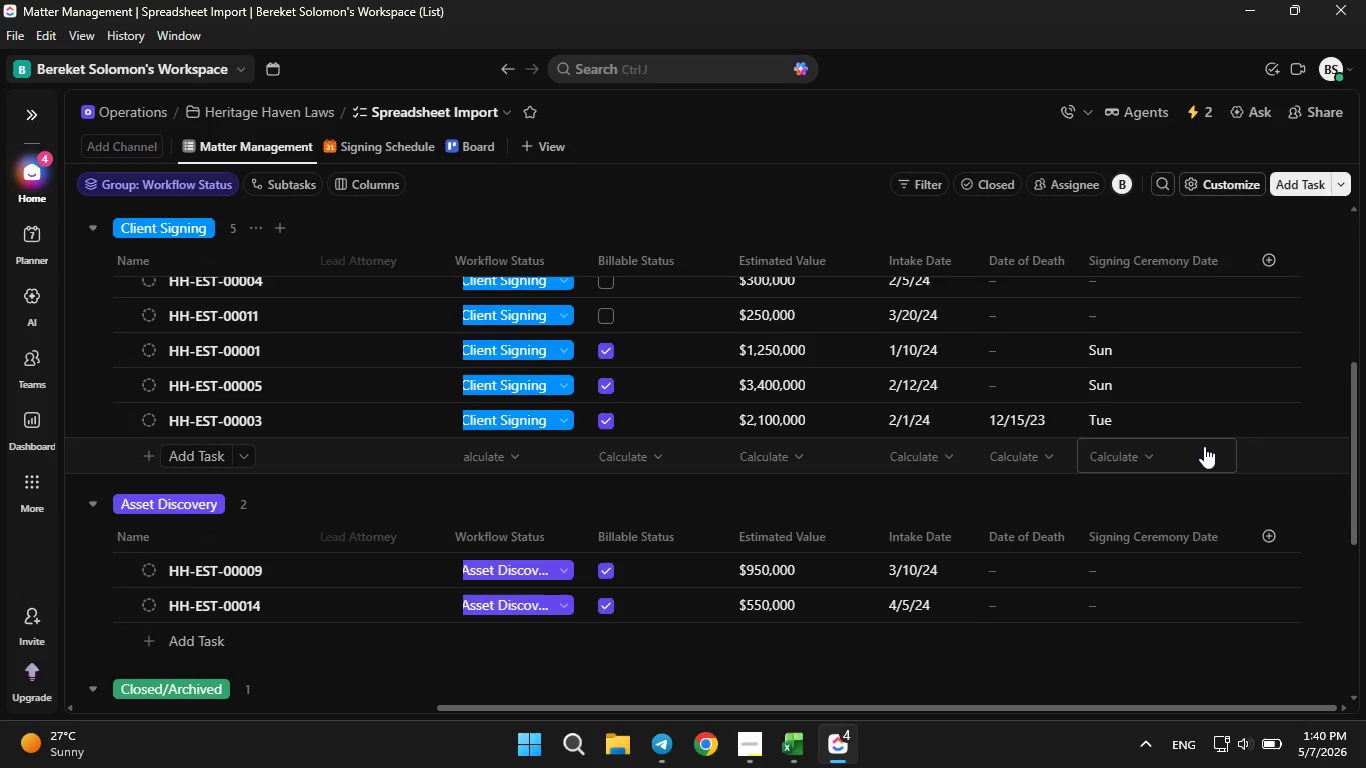 
scroll: coordinate [1133, 573], scroll_direction: up, amount: 9.0
 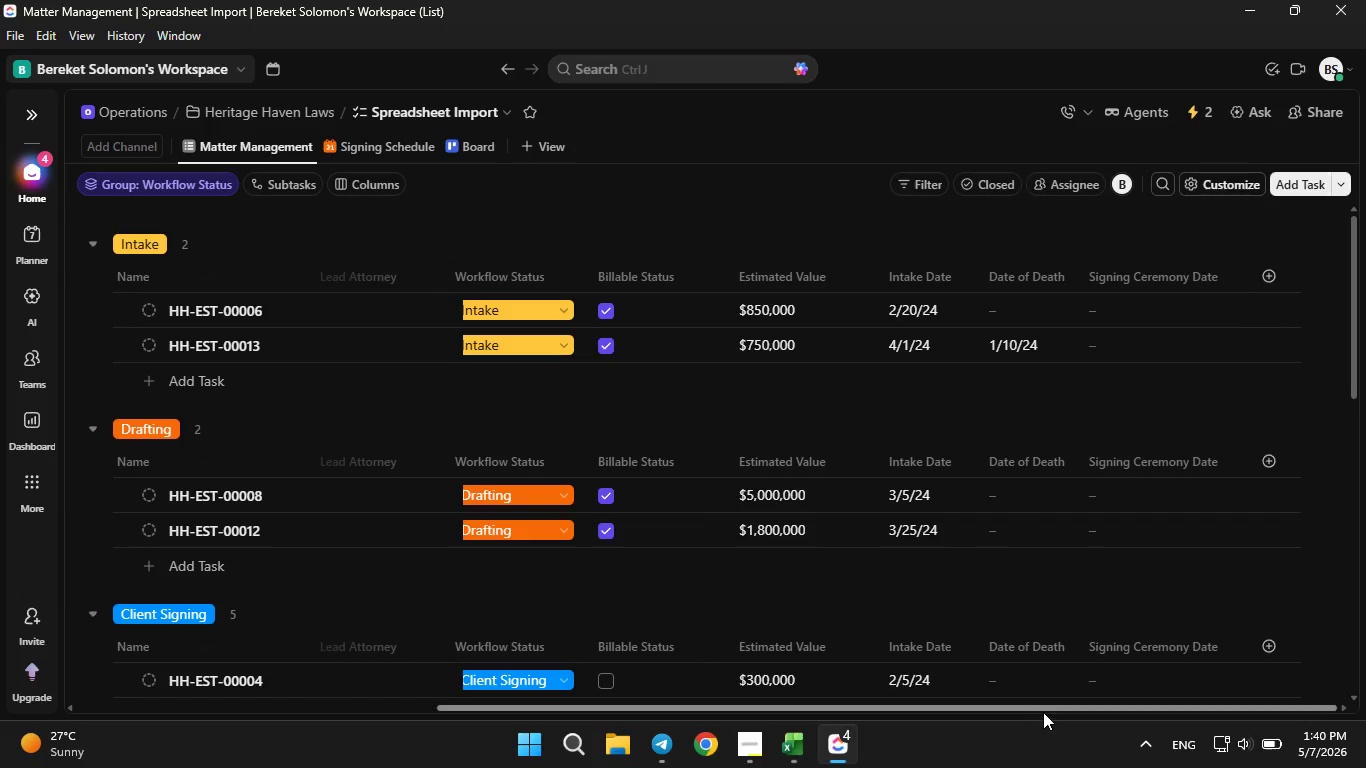 
left_click_drag(start_coordinate=[1045, 711], to_coordinate=[575, 767])
 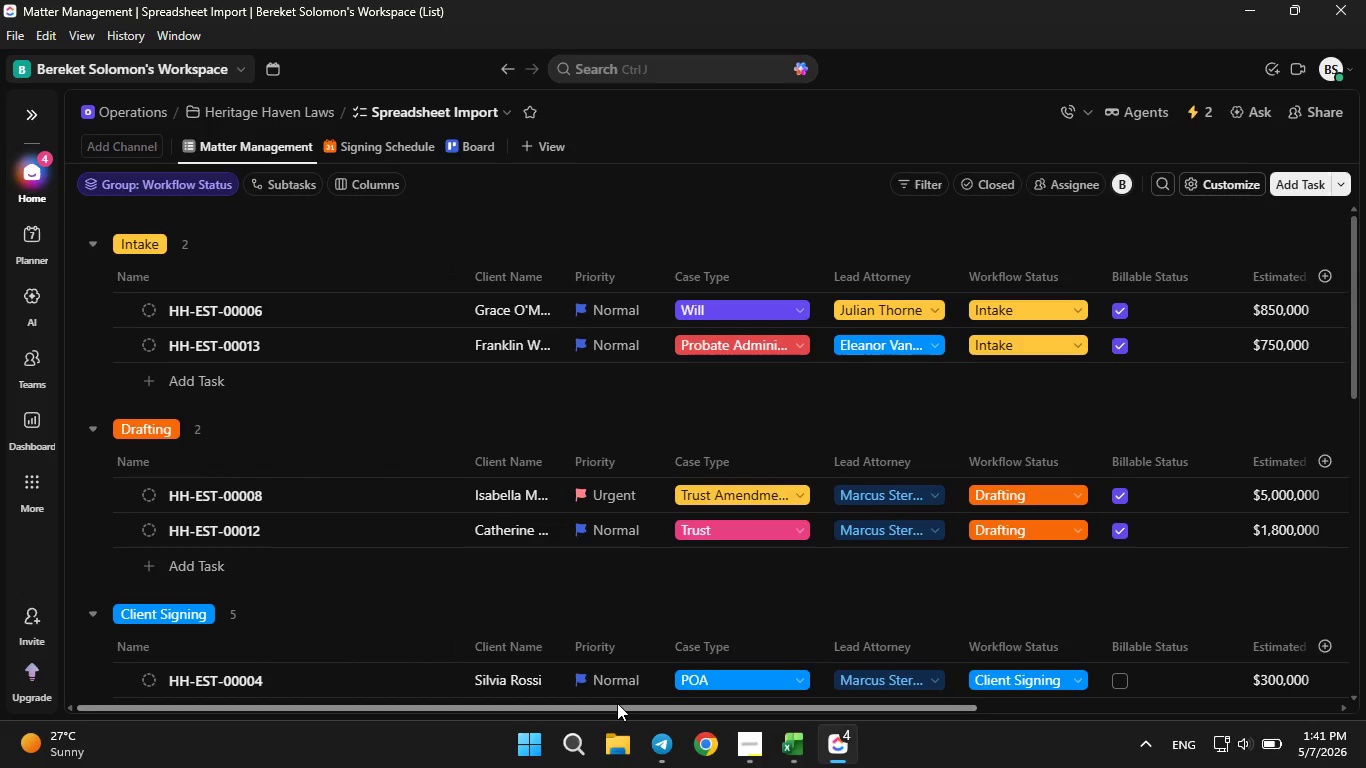 
left_click_drag(start_coordinate=[617, 707], to_coordinate=[567, 727])
 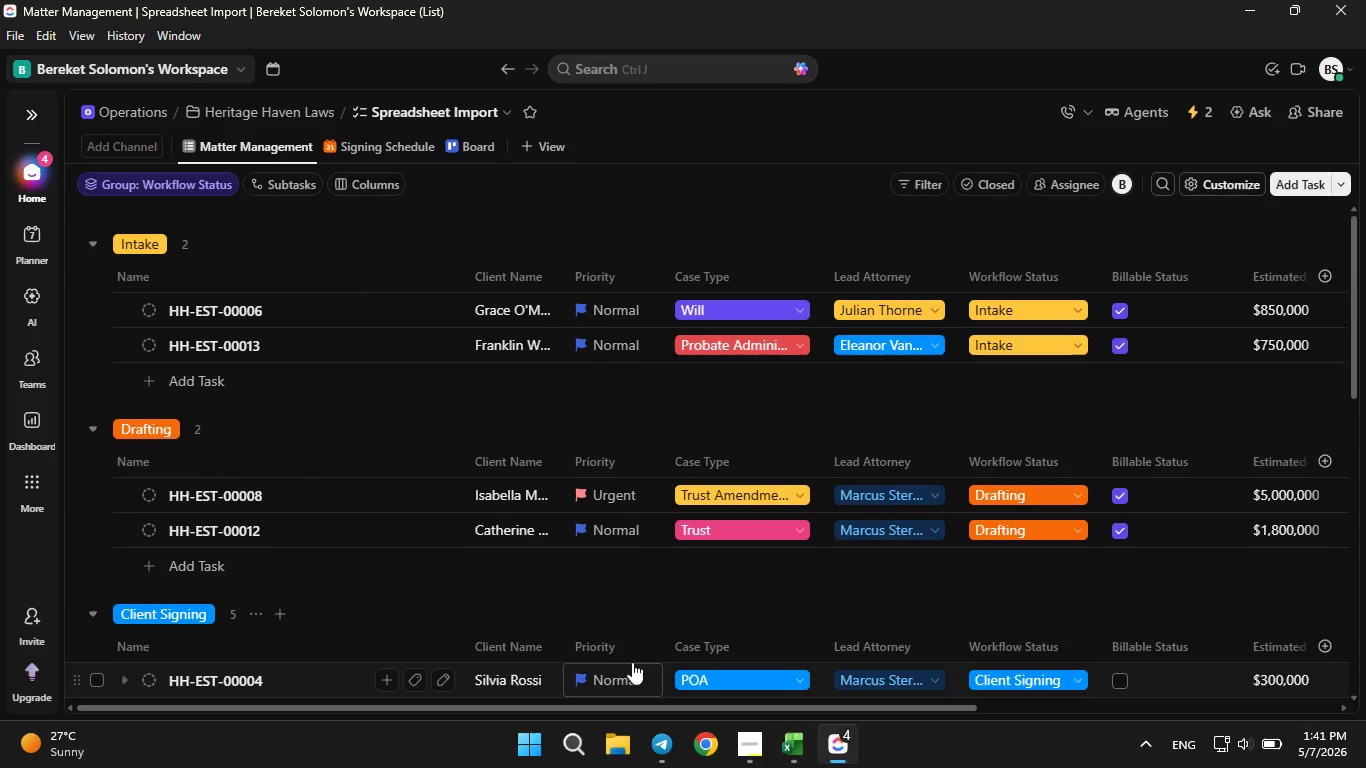 
mouse_move([634, 636])
 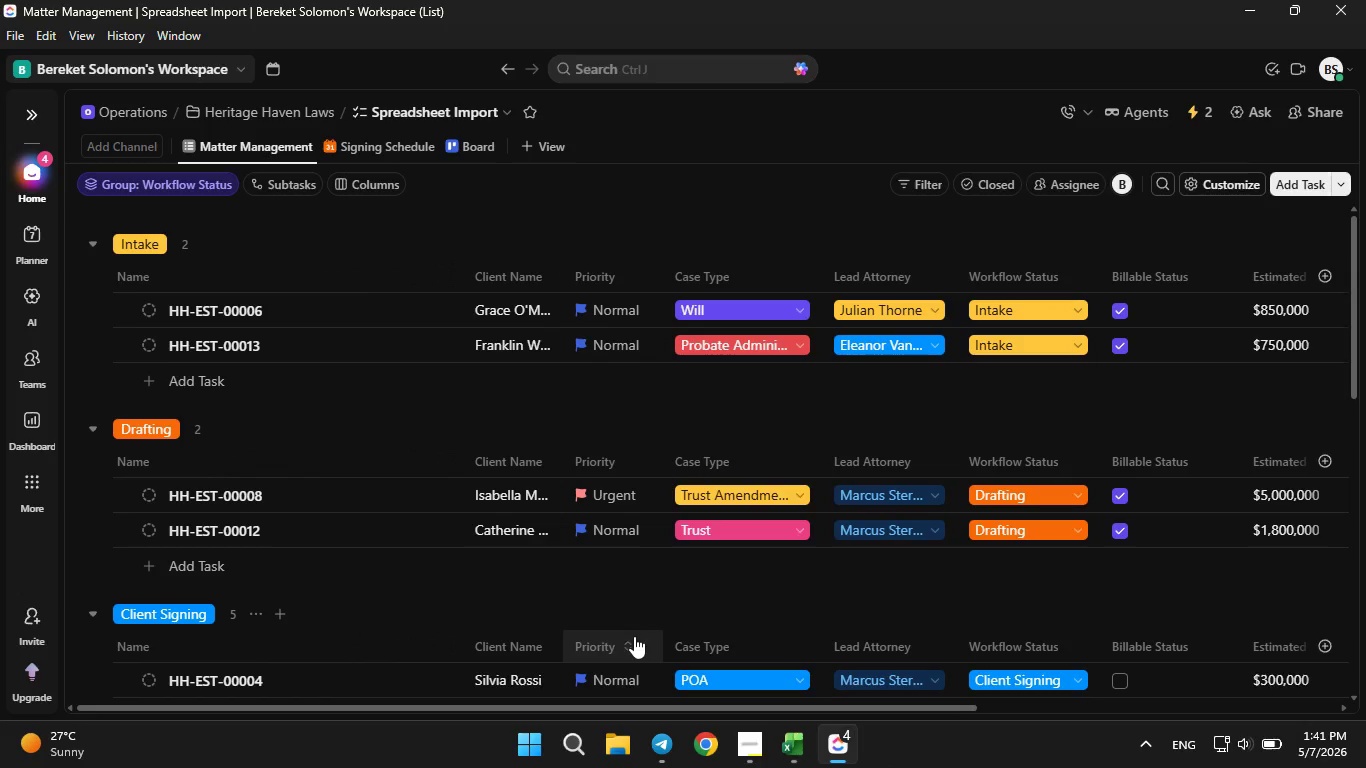 
key(PrintScreen)
 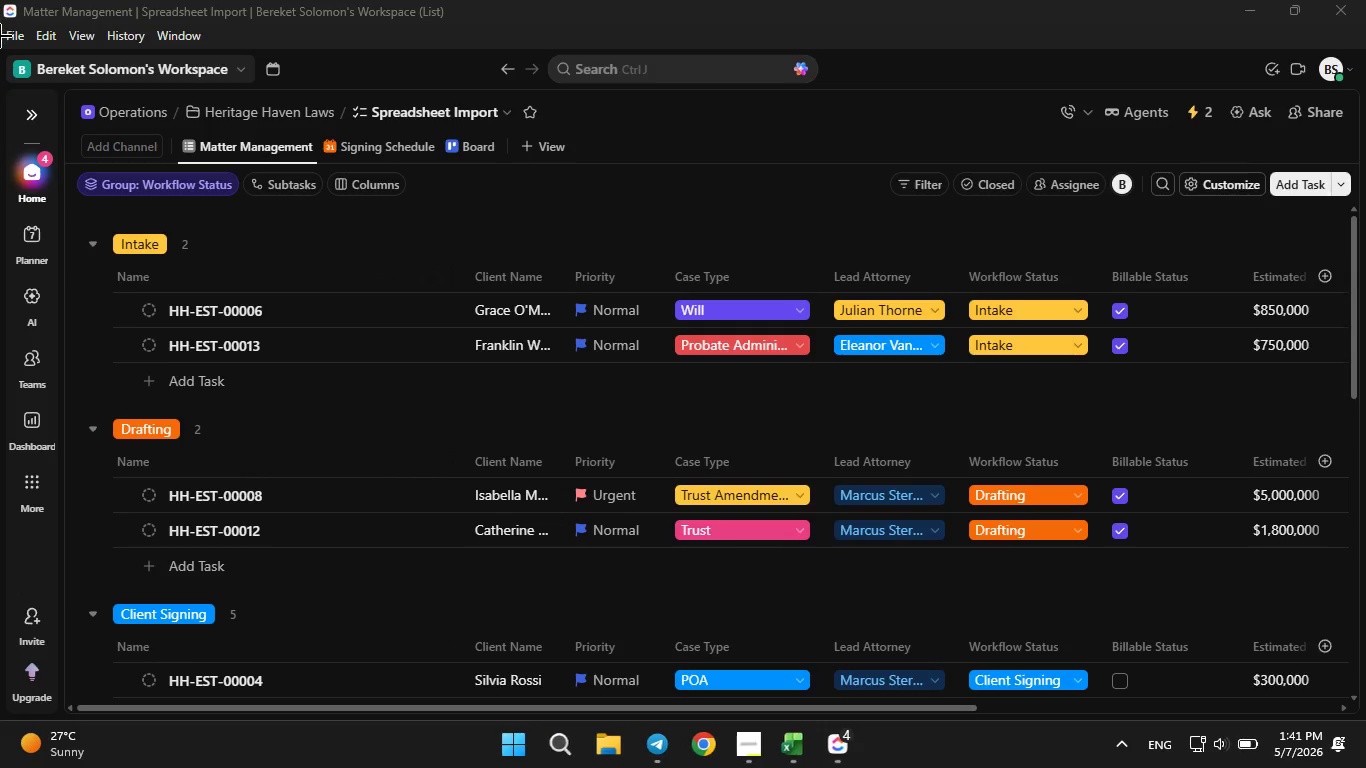 
left_click_drag(start_coordinate=[0, 40], to_coordinate=[1365, 726])
 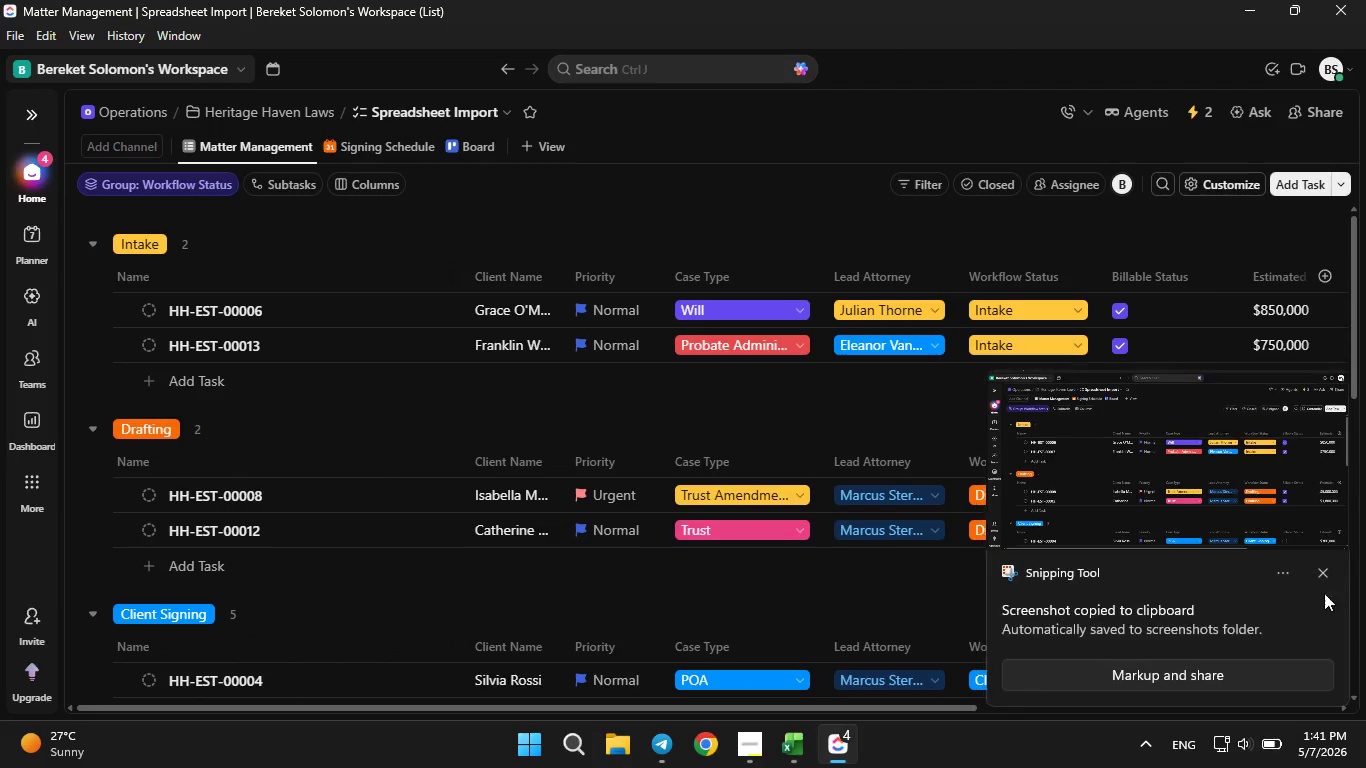 
left_click([1320, 576])
 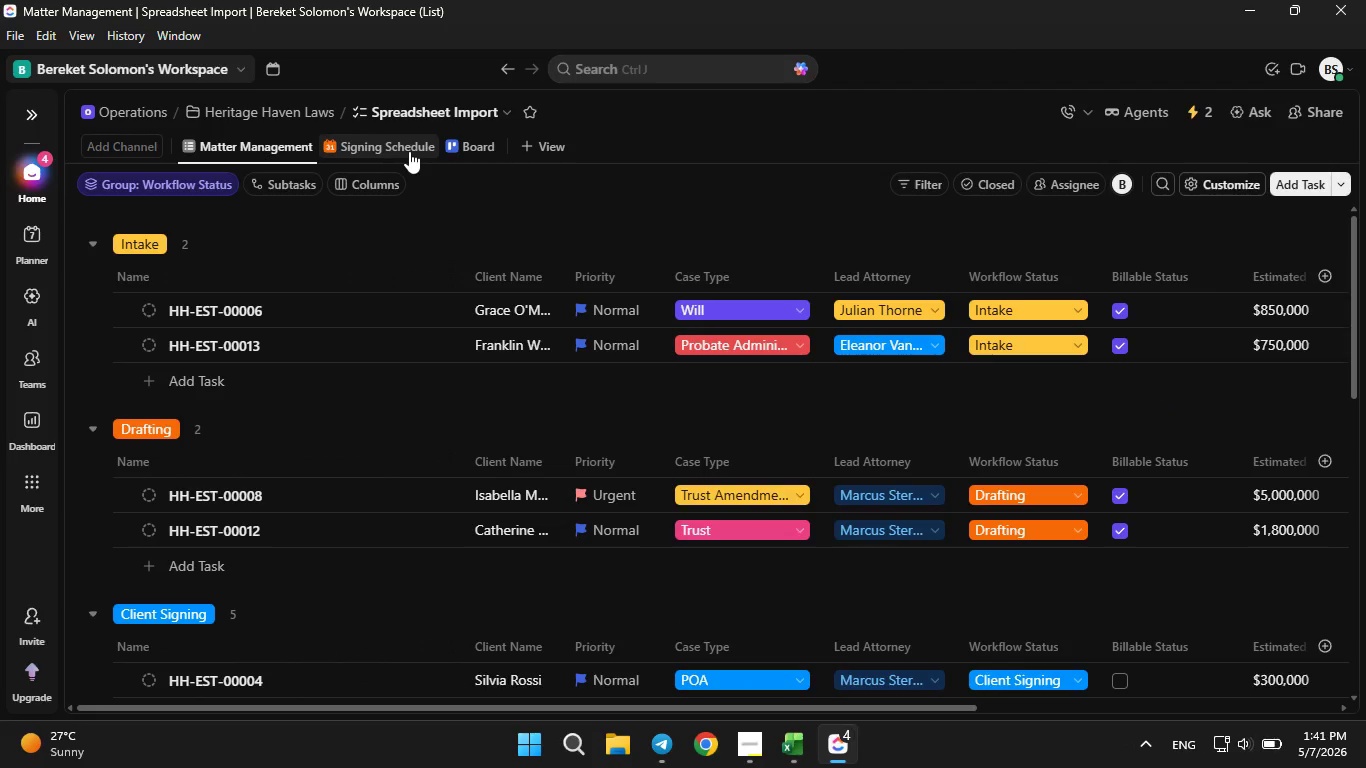 
left_click([418, 145])
 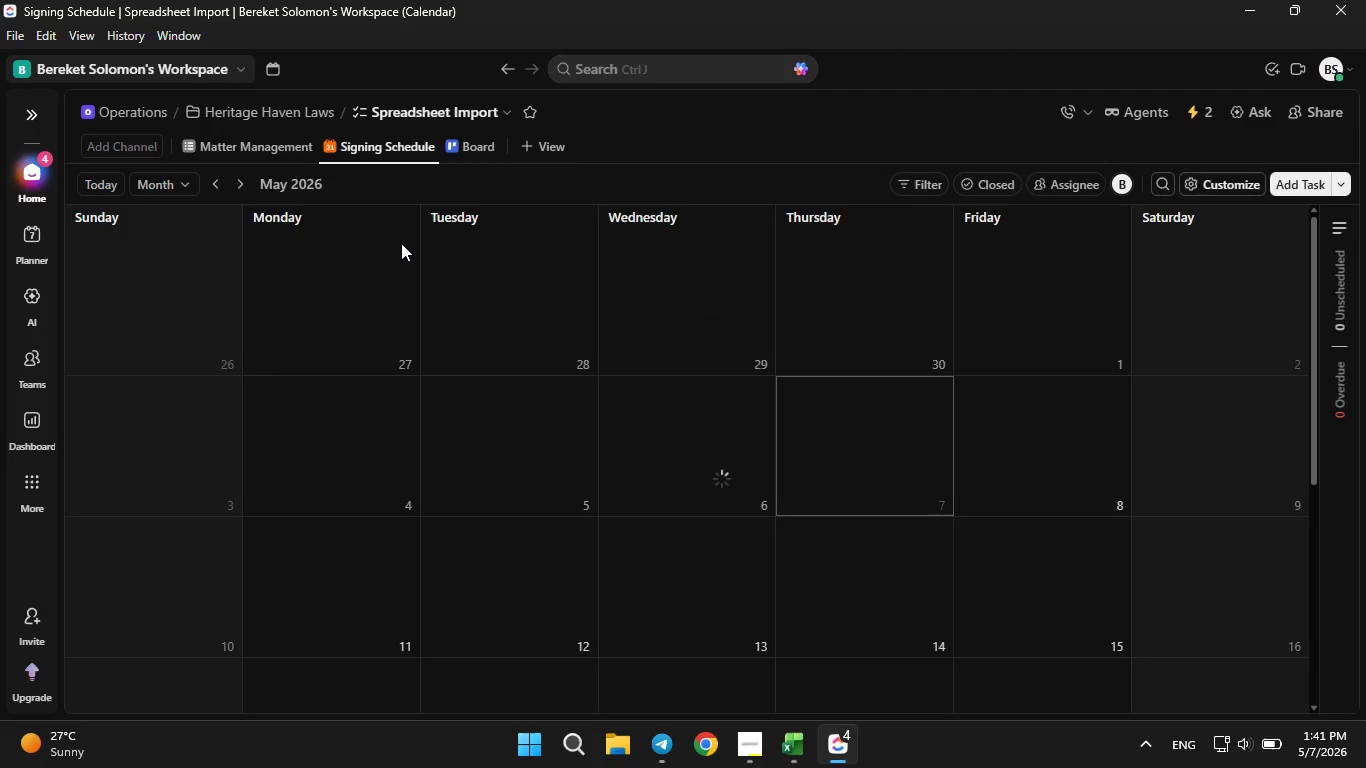 
mouse_move([420, 410])
 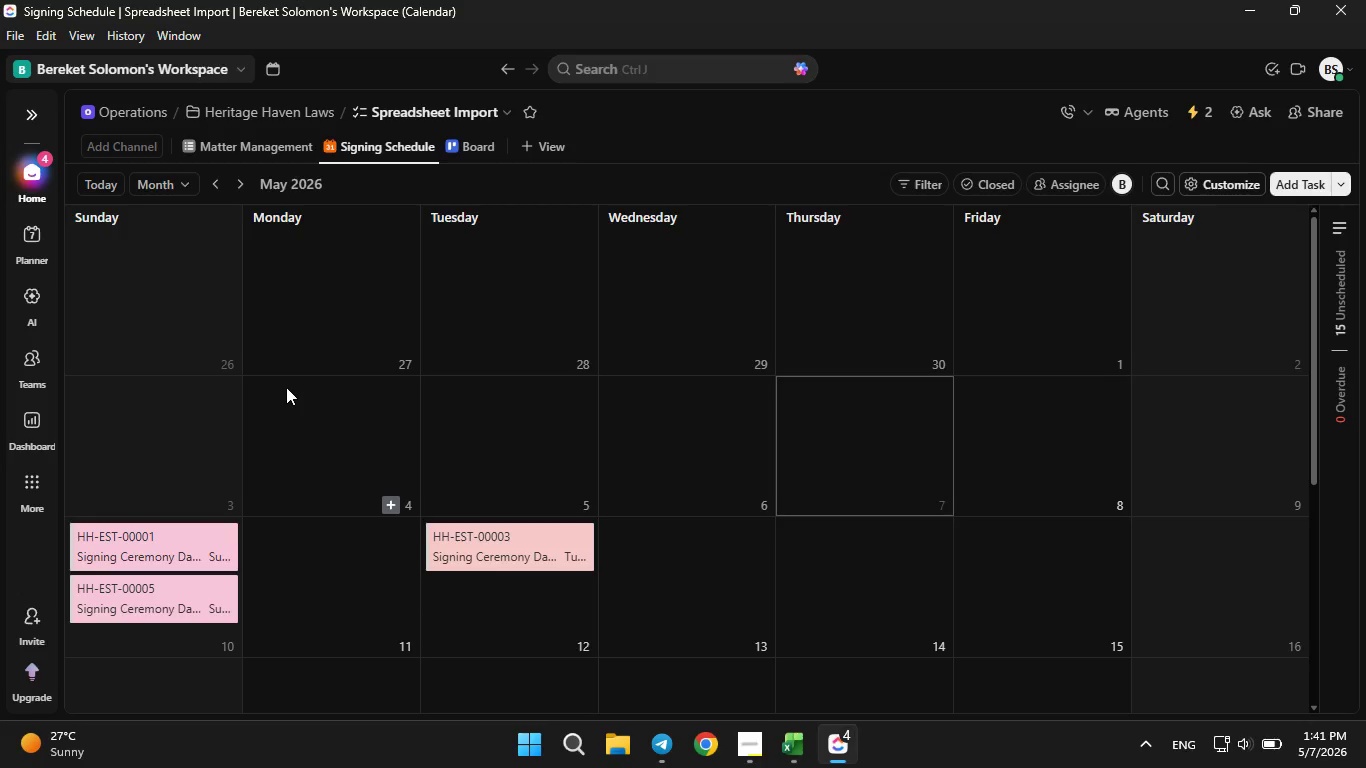 
key(PrintScreen)
 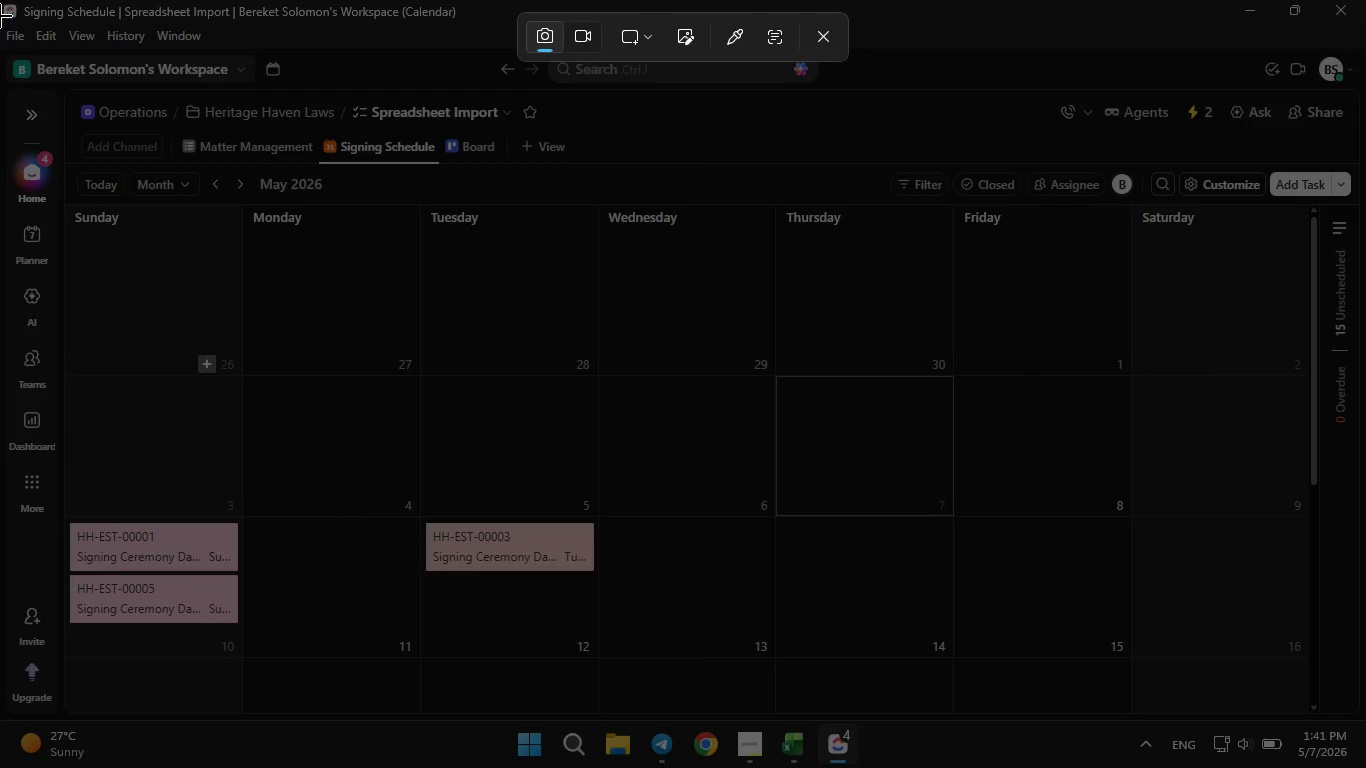 
left_click_drag(start_coordinate=[0, 45], to_coordinate=[1365, 713])
 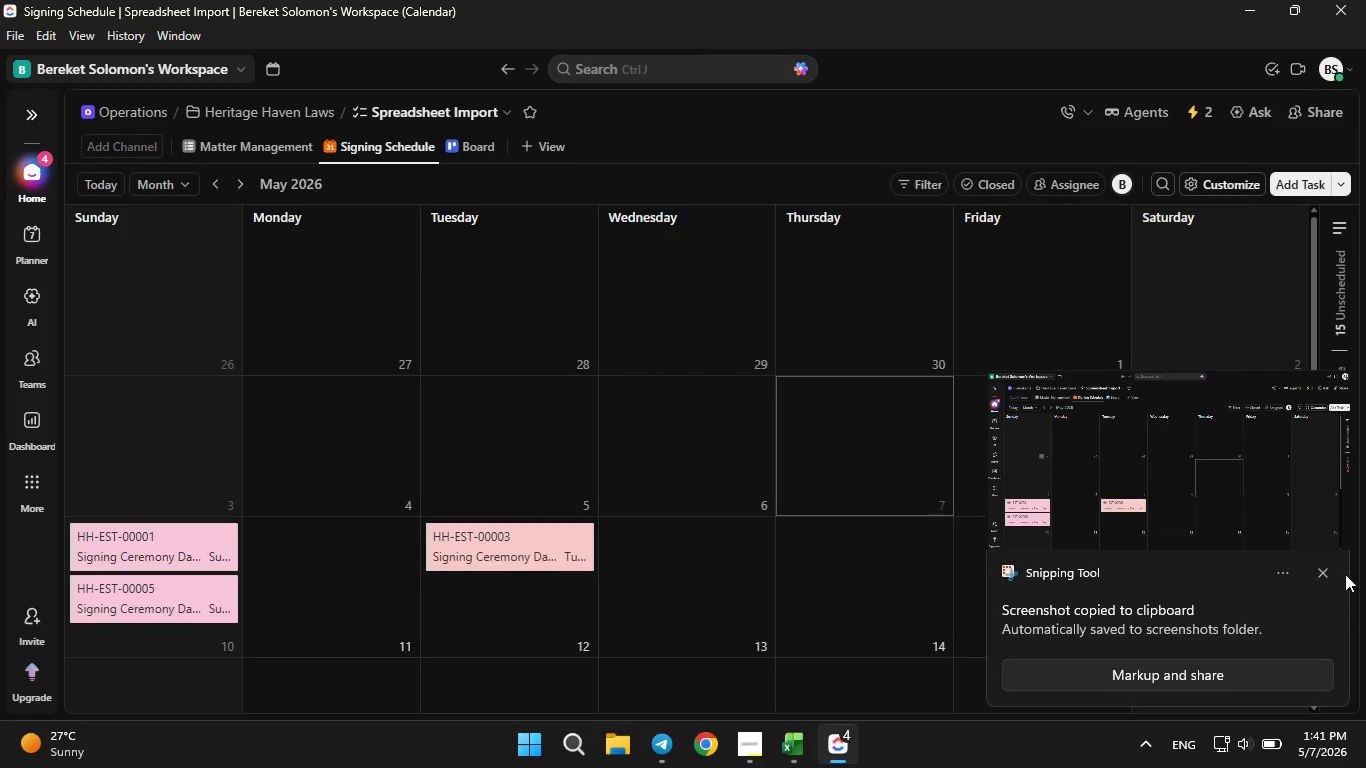 
left_click([1326, 573])
 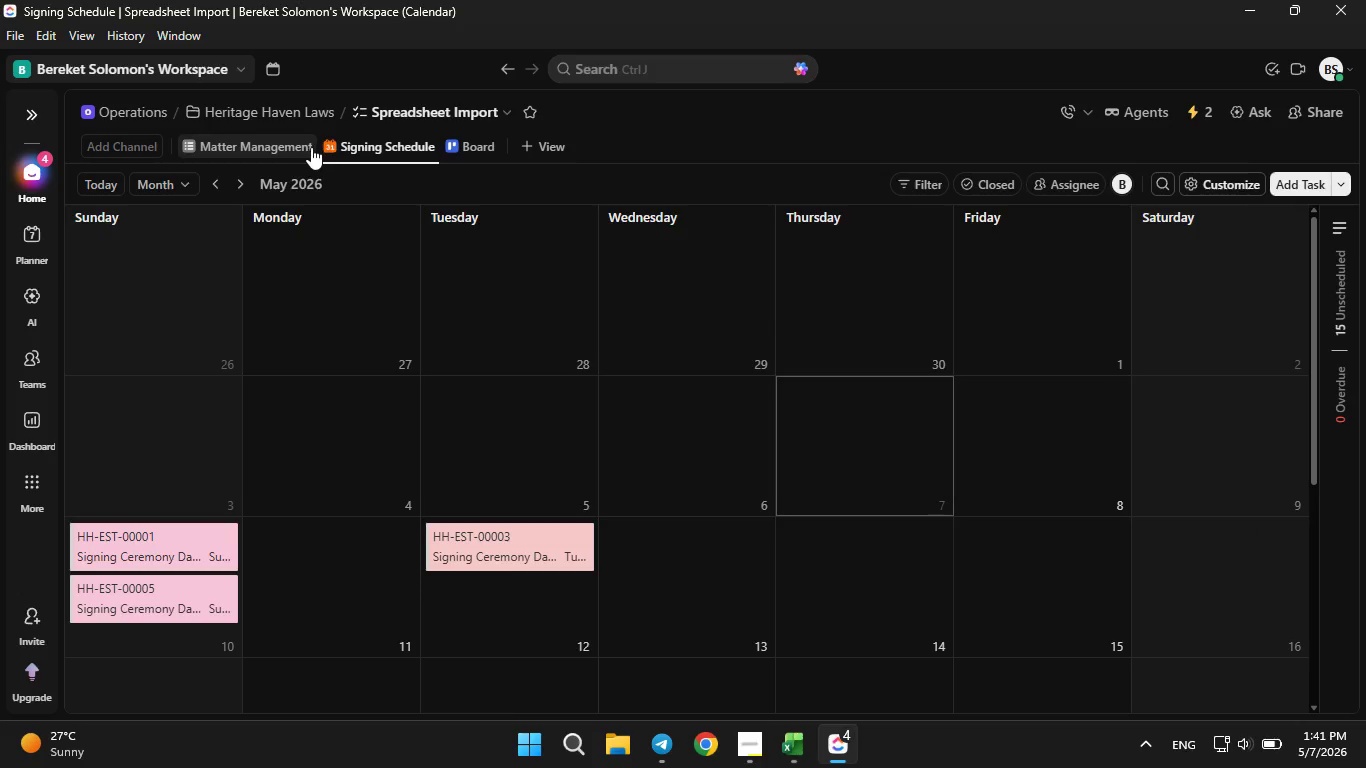 
left_click([272, 150])
 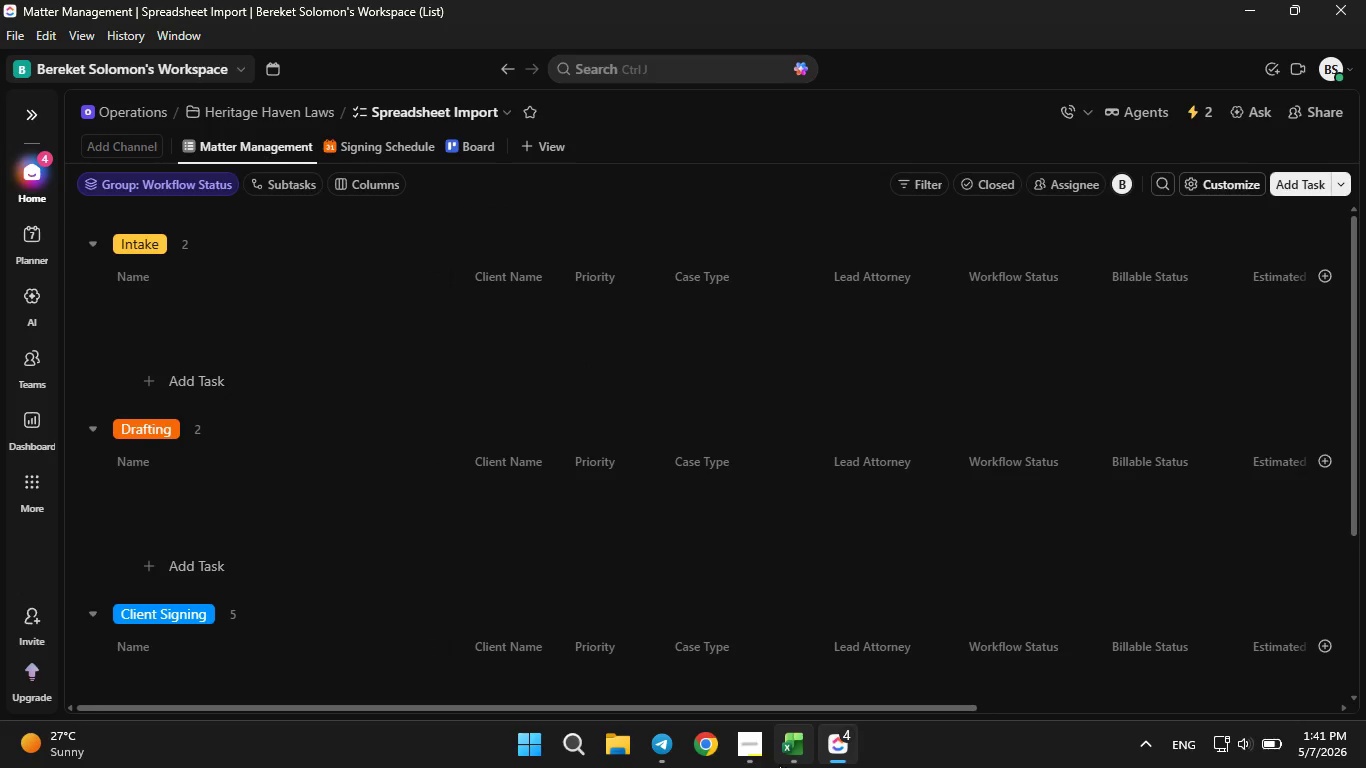 
left_click([758, 756])